 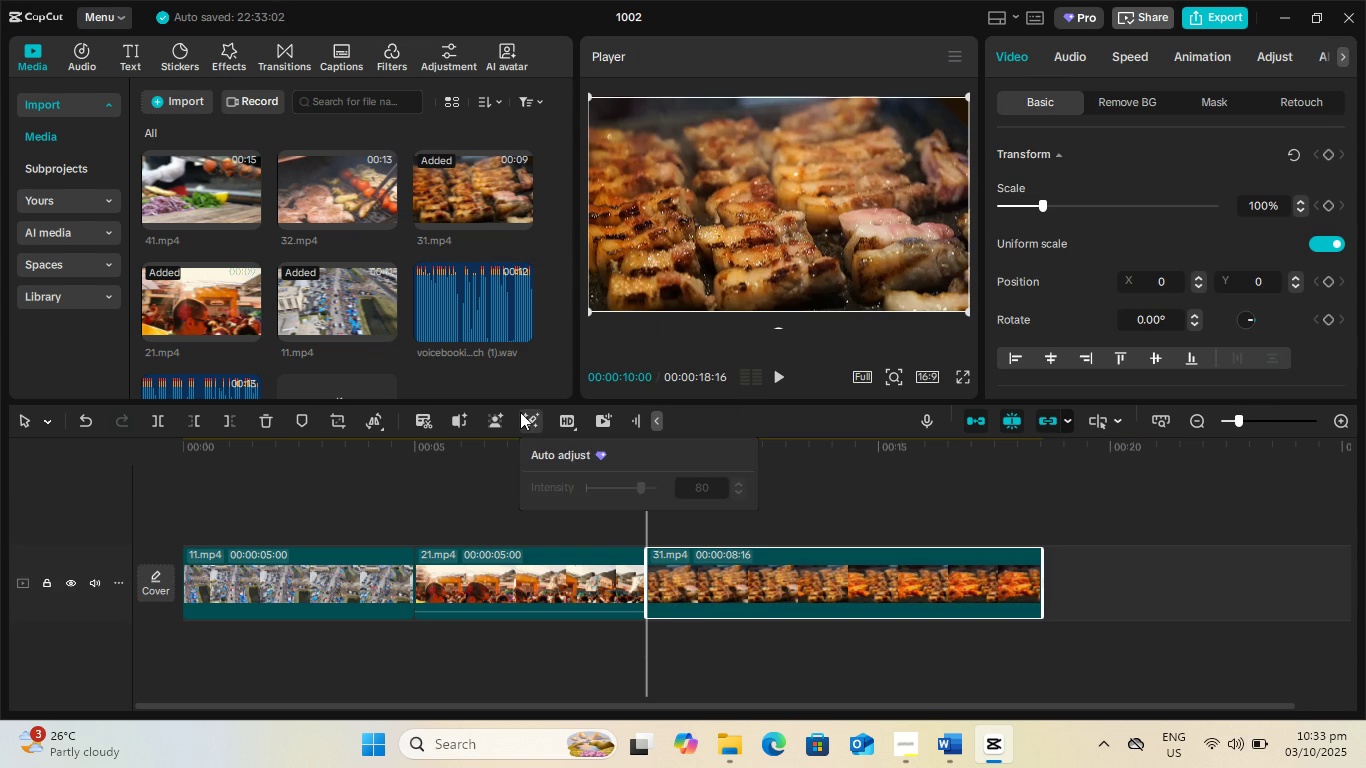 
key(Alt+Tab)
 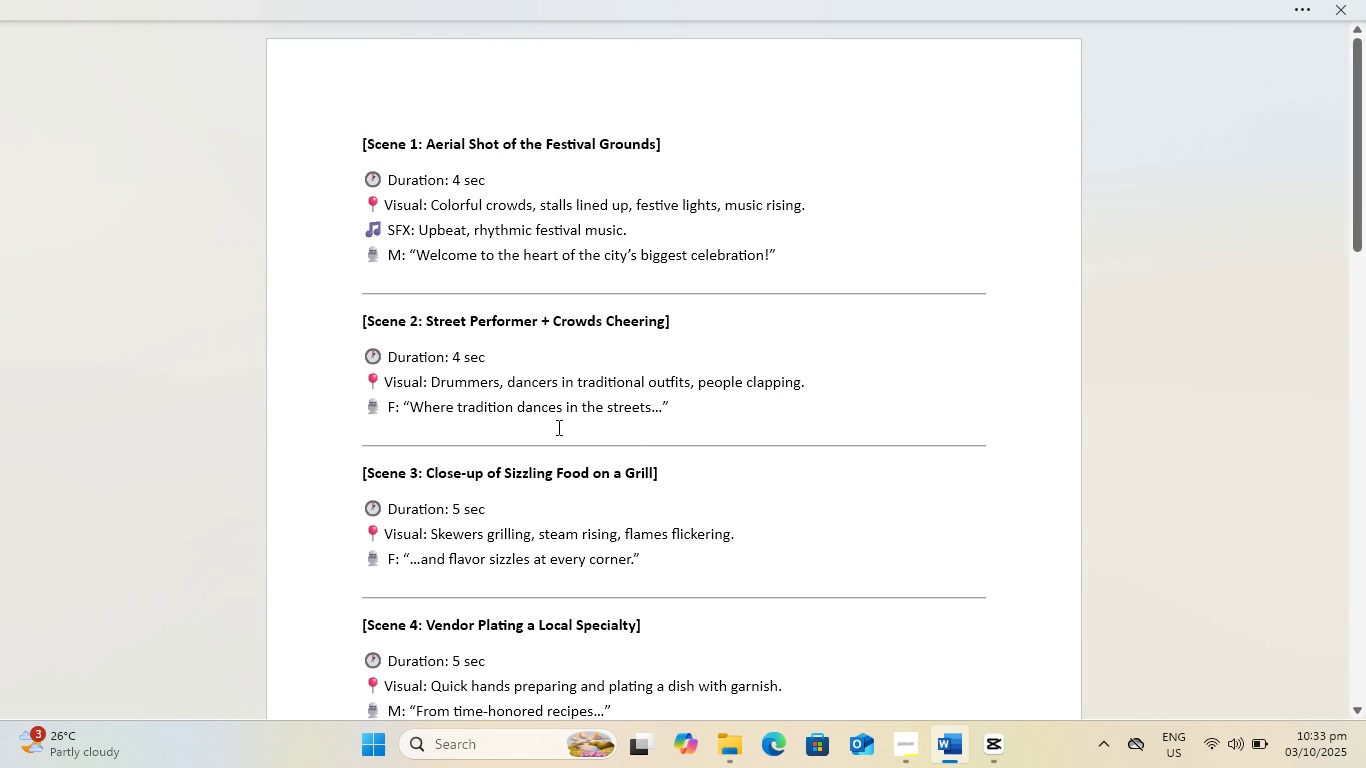 
scroll: coordinate [700, 450], scroll_direction: down, amount: 2.0
 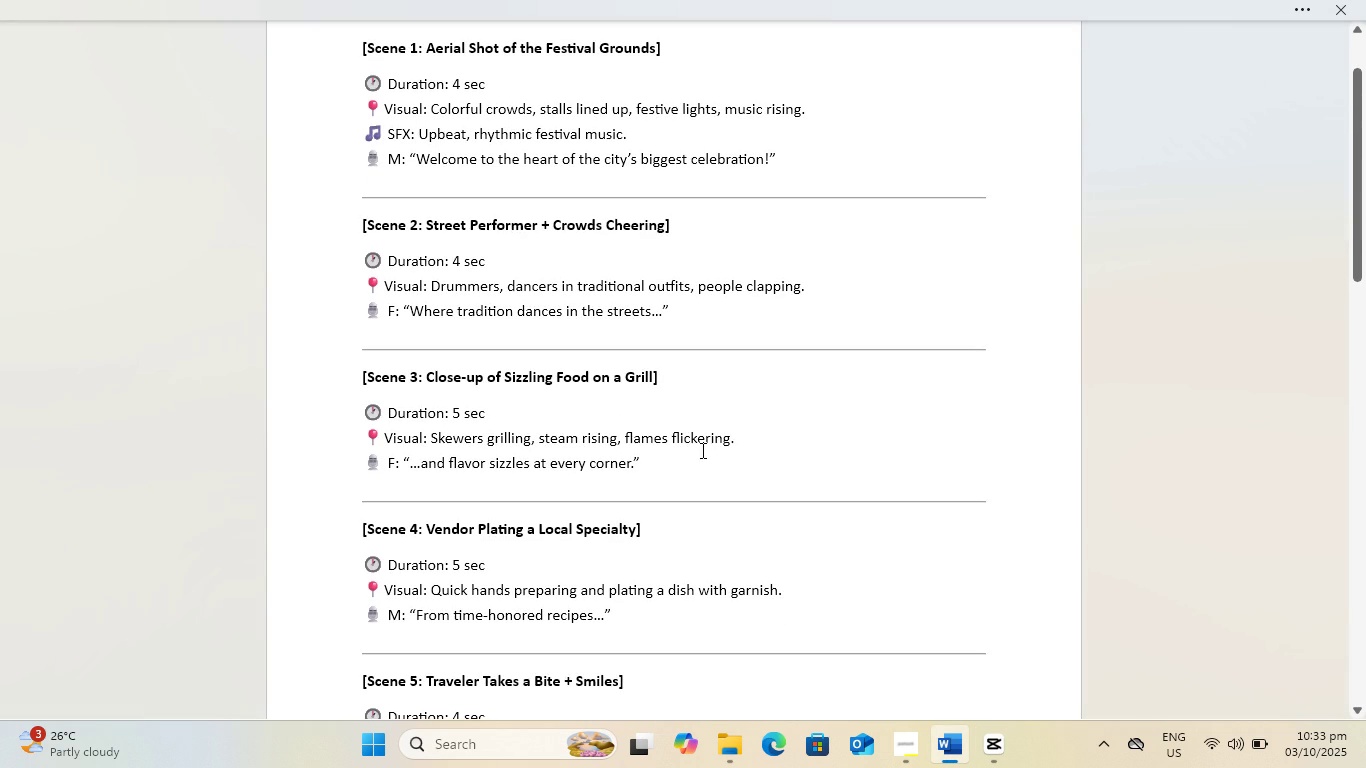 
scroll: coordinate [703, 450], scroll_direction: up, amount: 1.0
 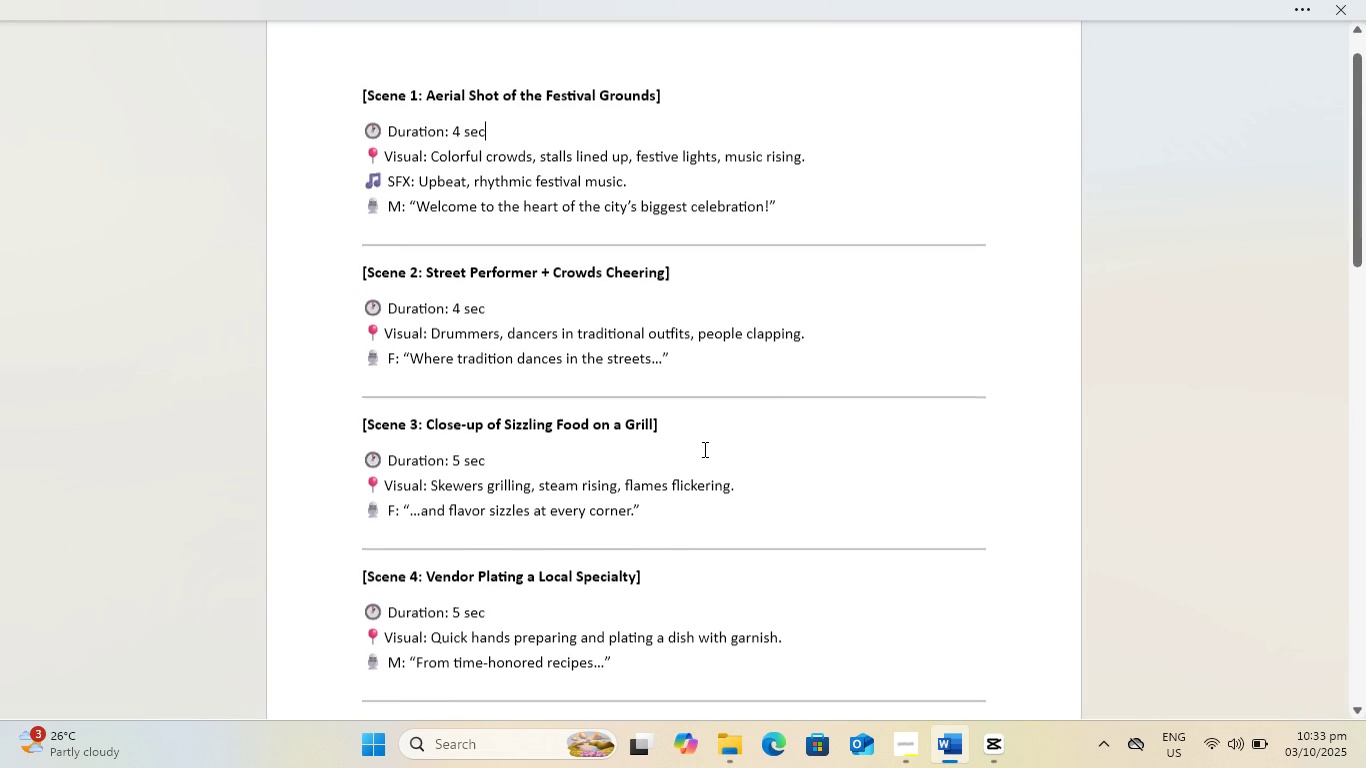 
key(Alt+AltLeft)
 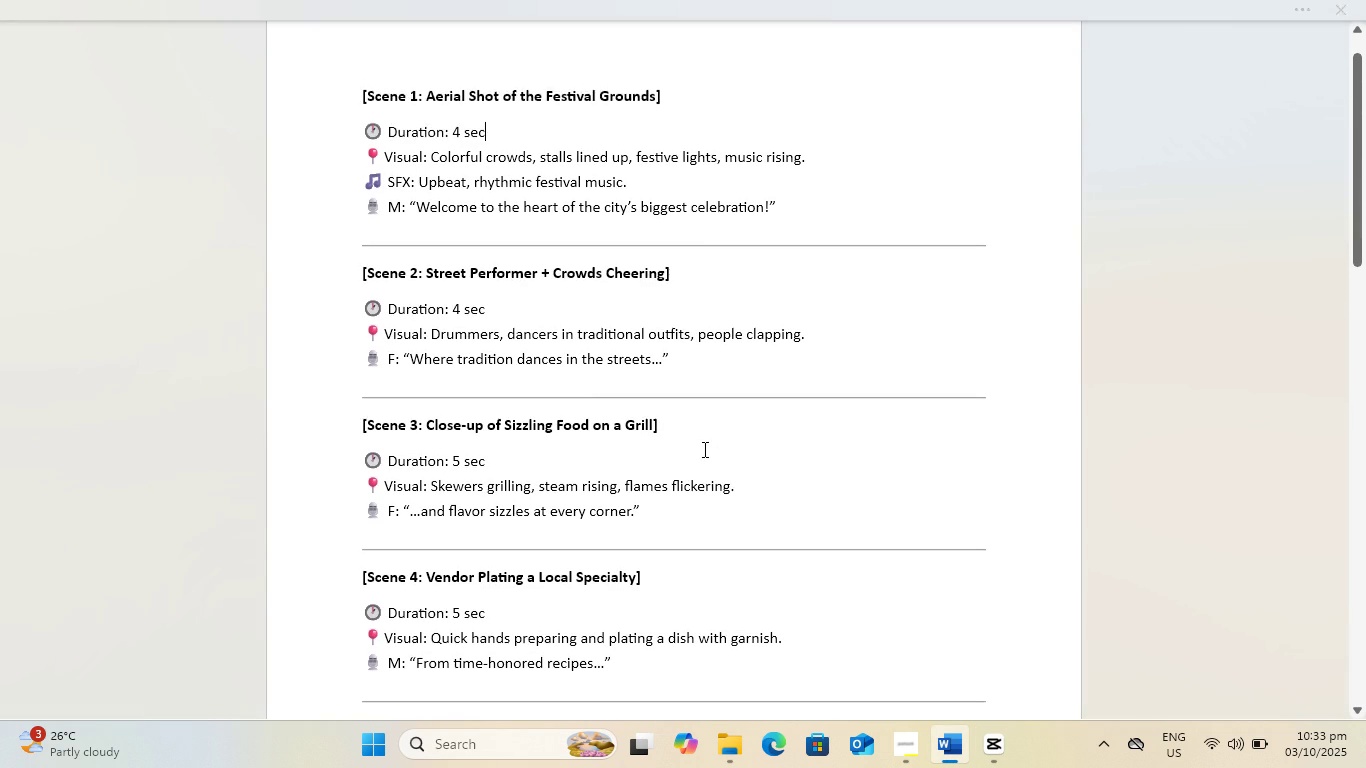 
key(Alt+Tab)